 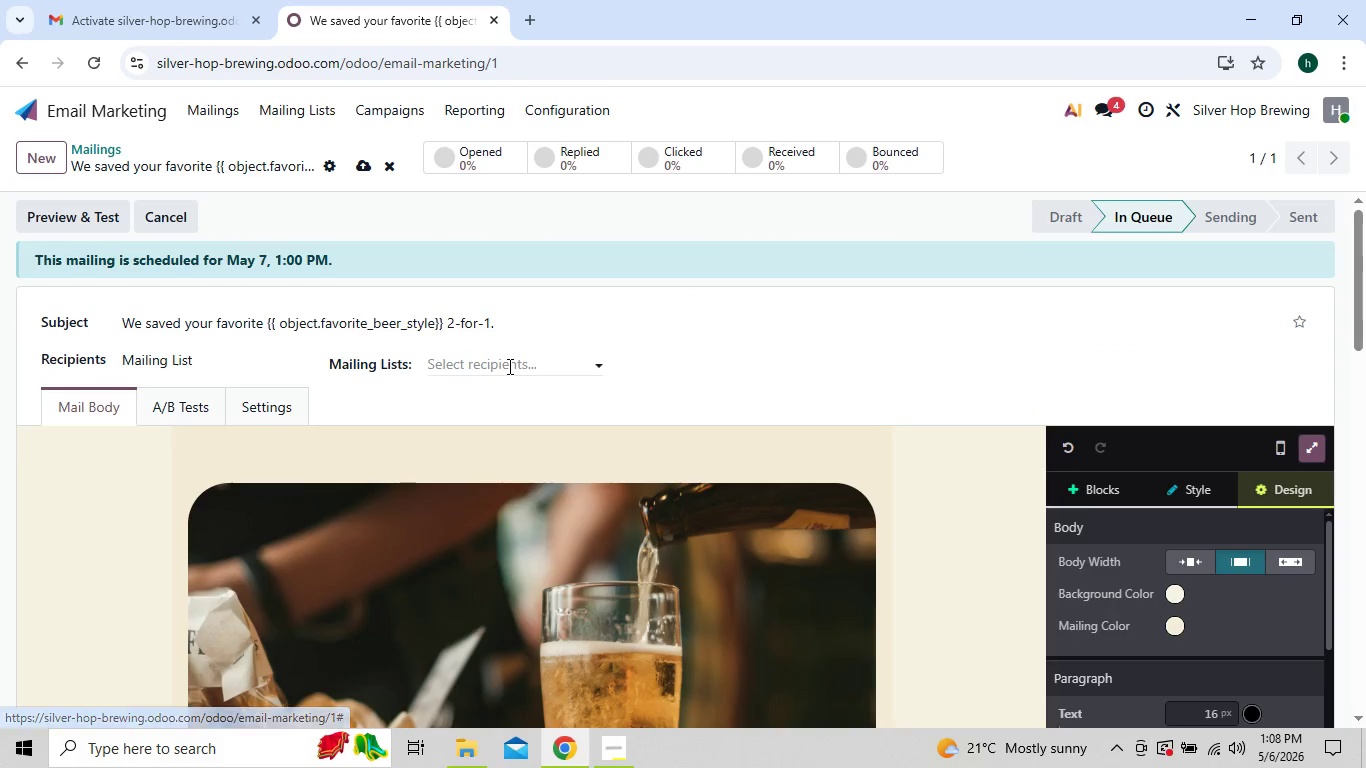 
left_click([594, 363])
 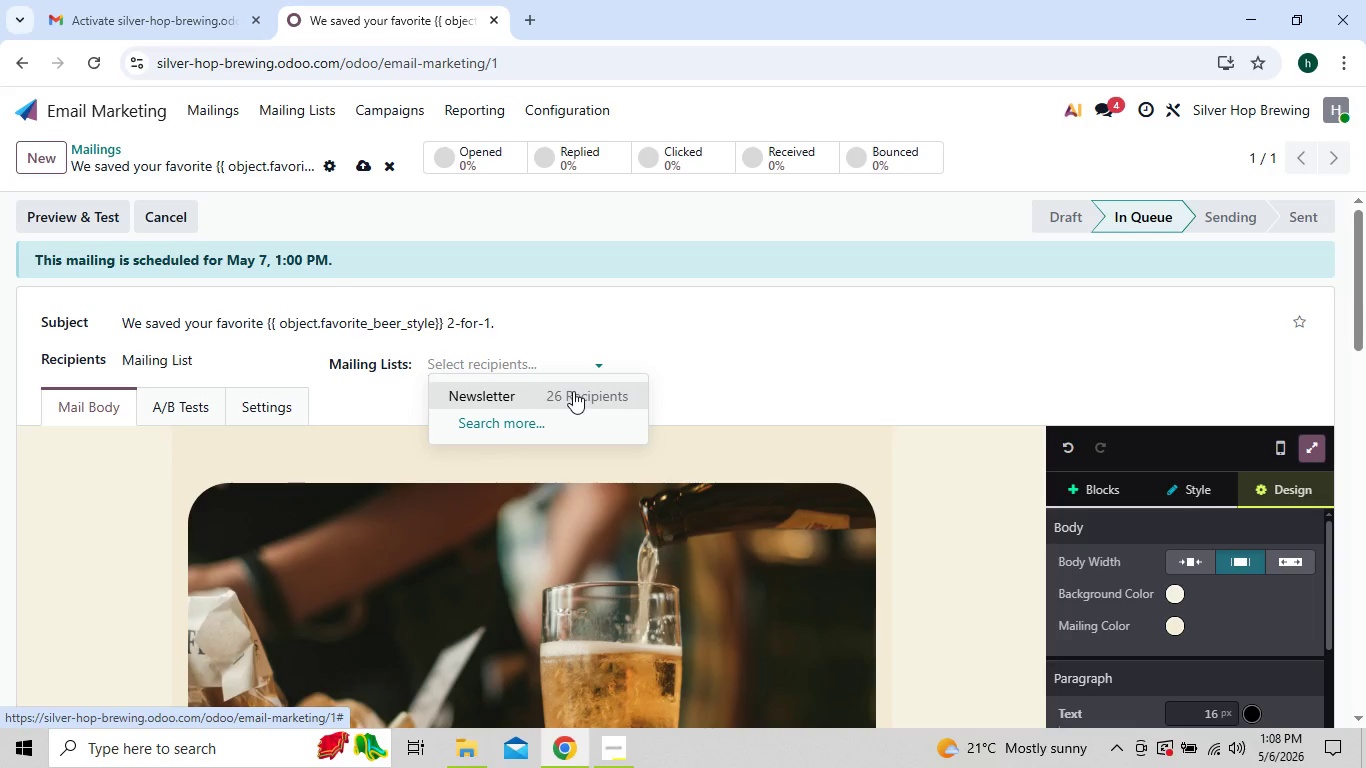 
wait(5.19)
 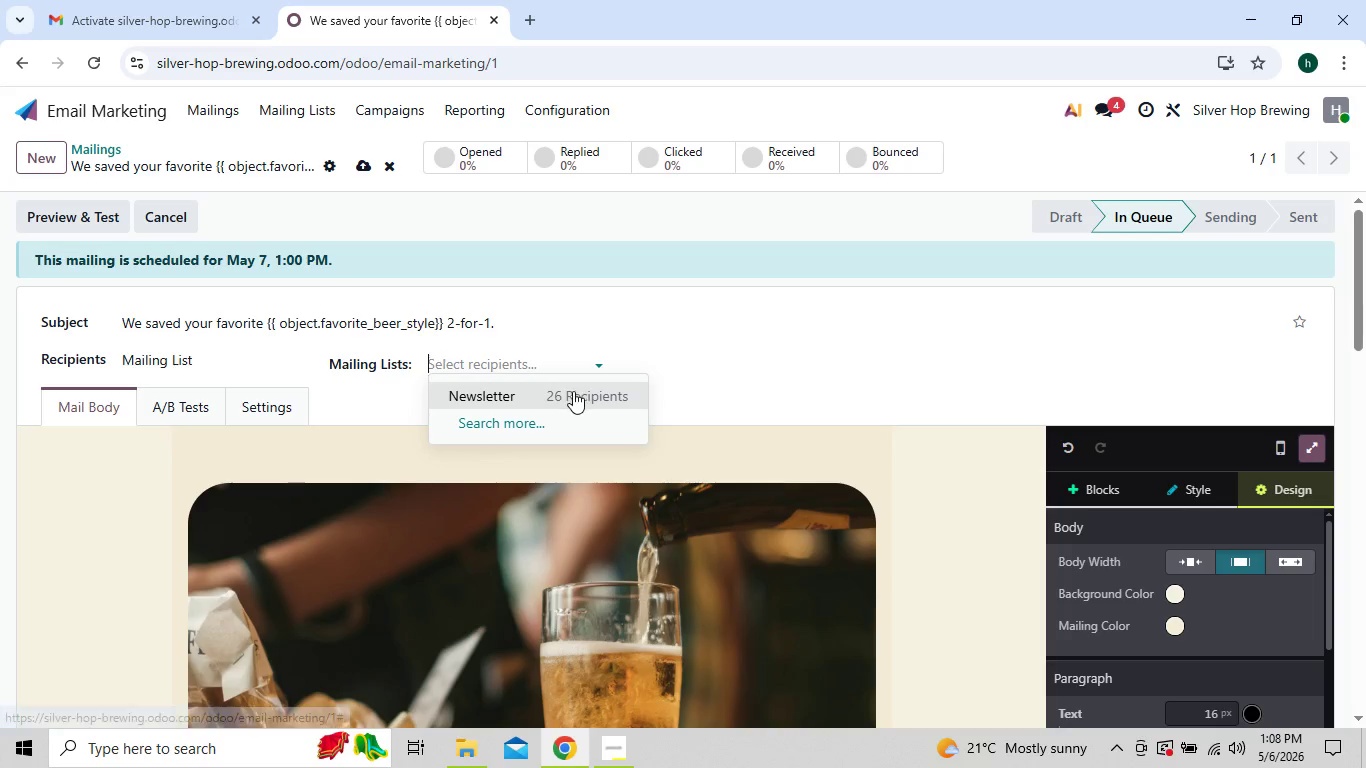 
left_click([319, 112])
 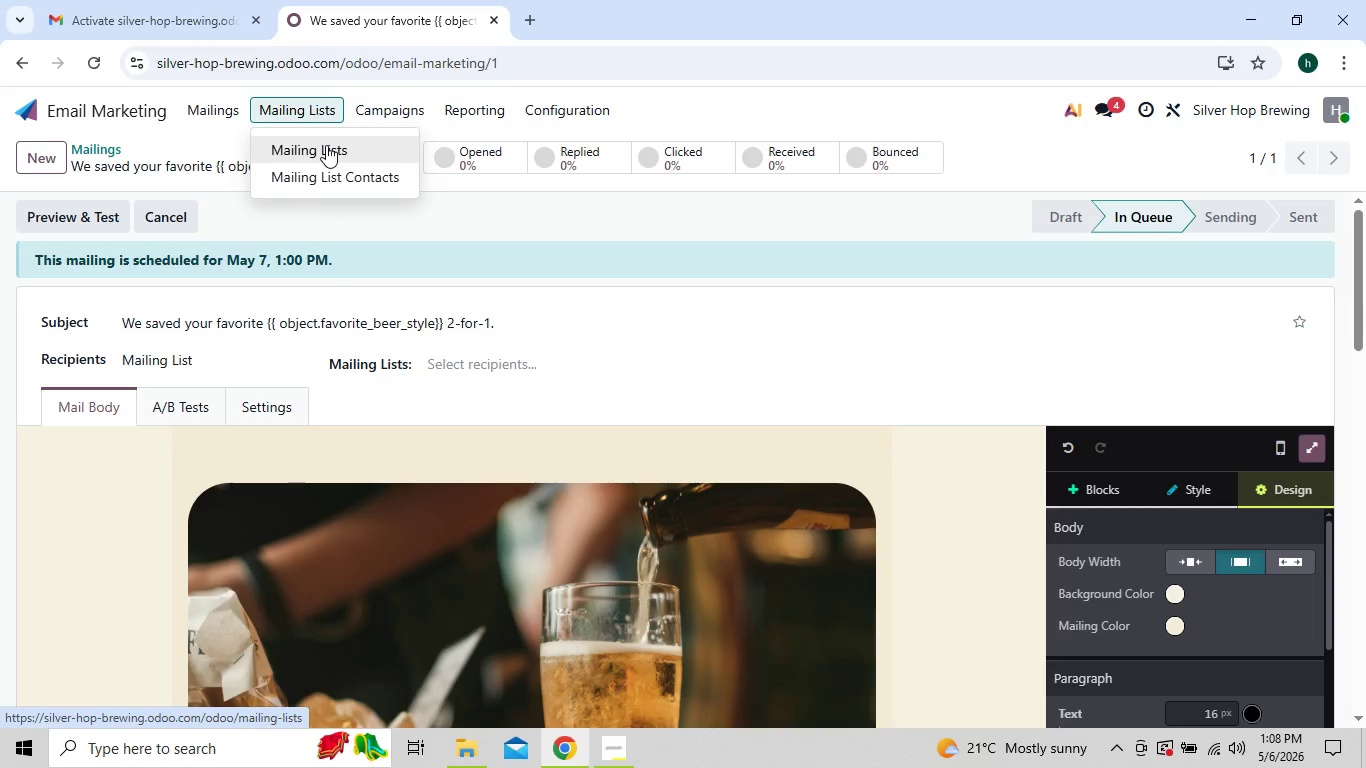 
left_click([326, 145])
 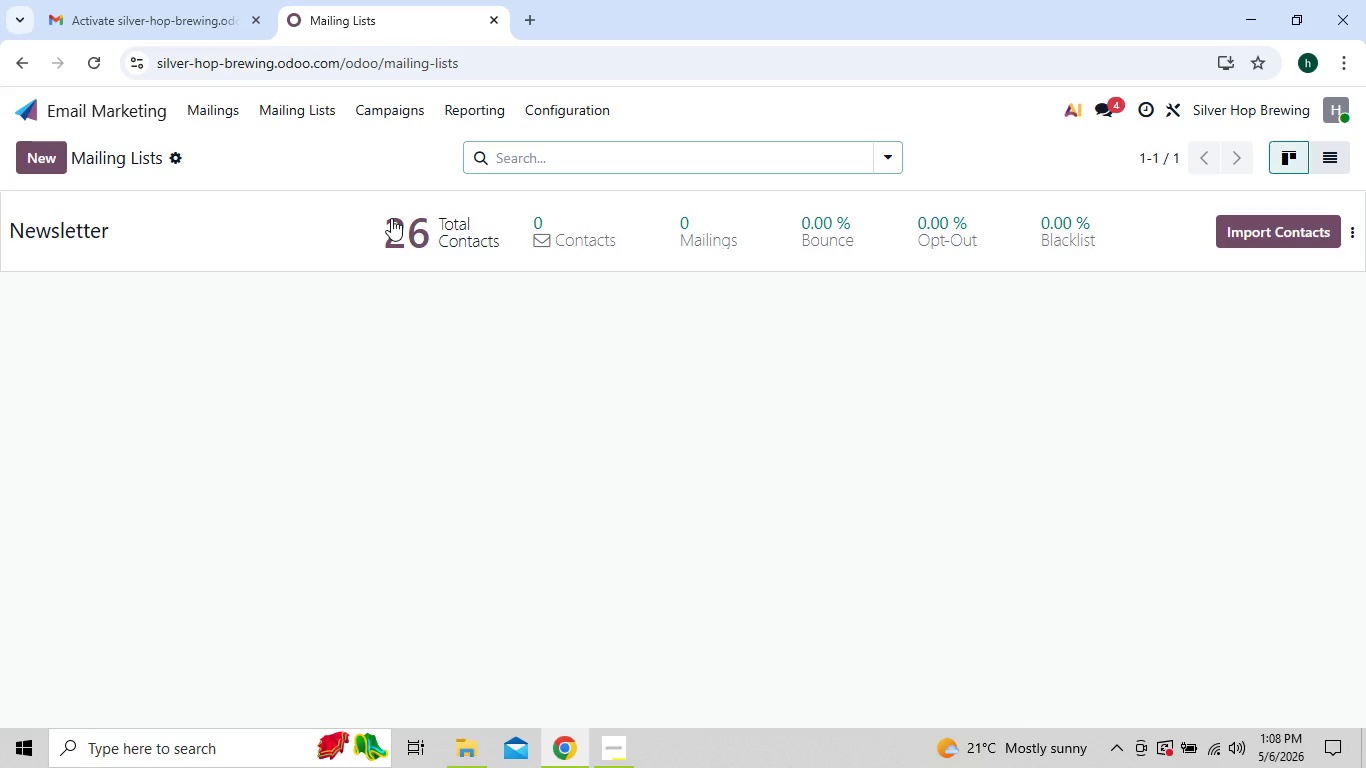 
wait(6.98)
 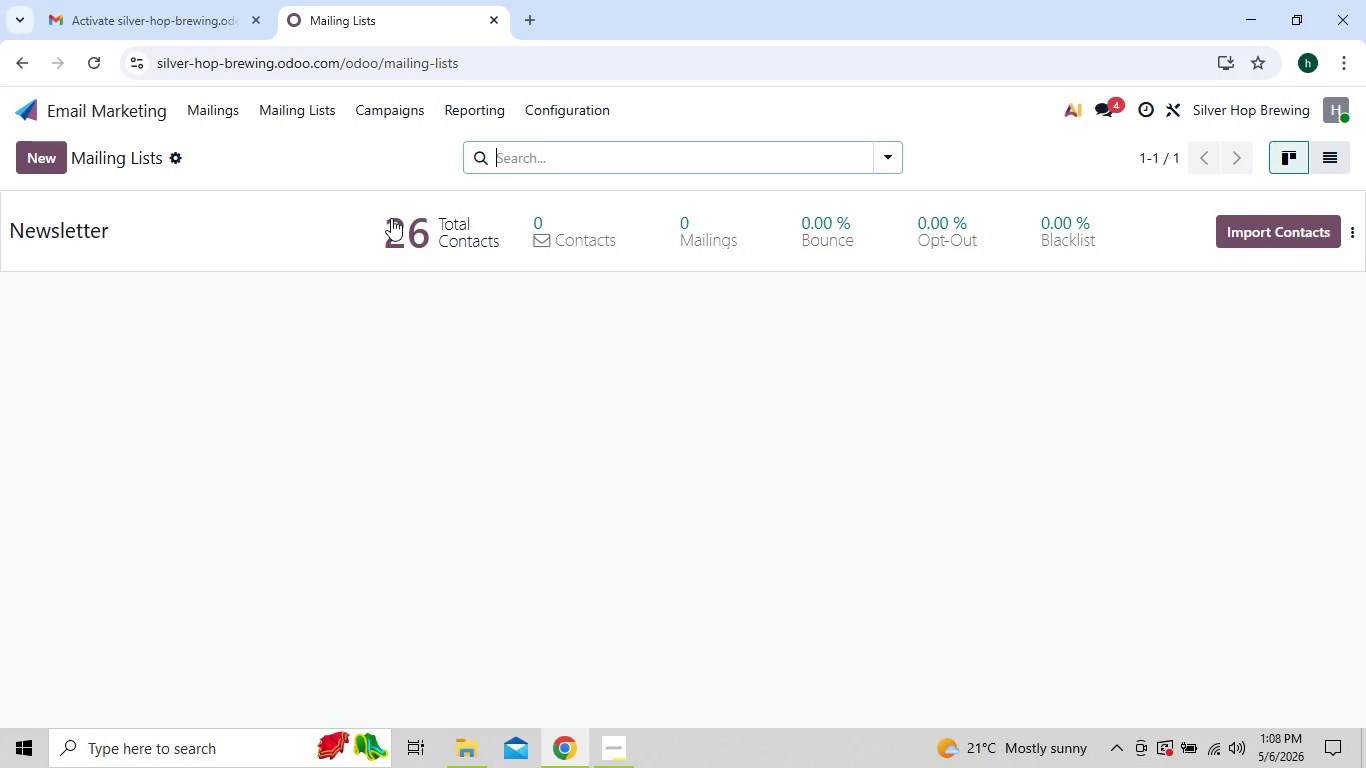 
left_click([51, 160])
 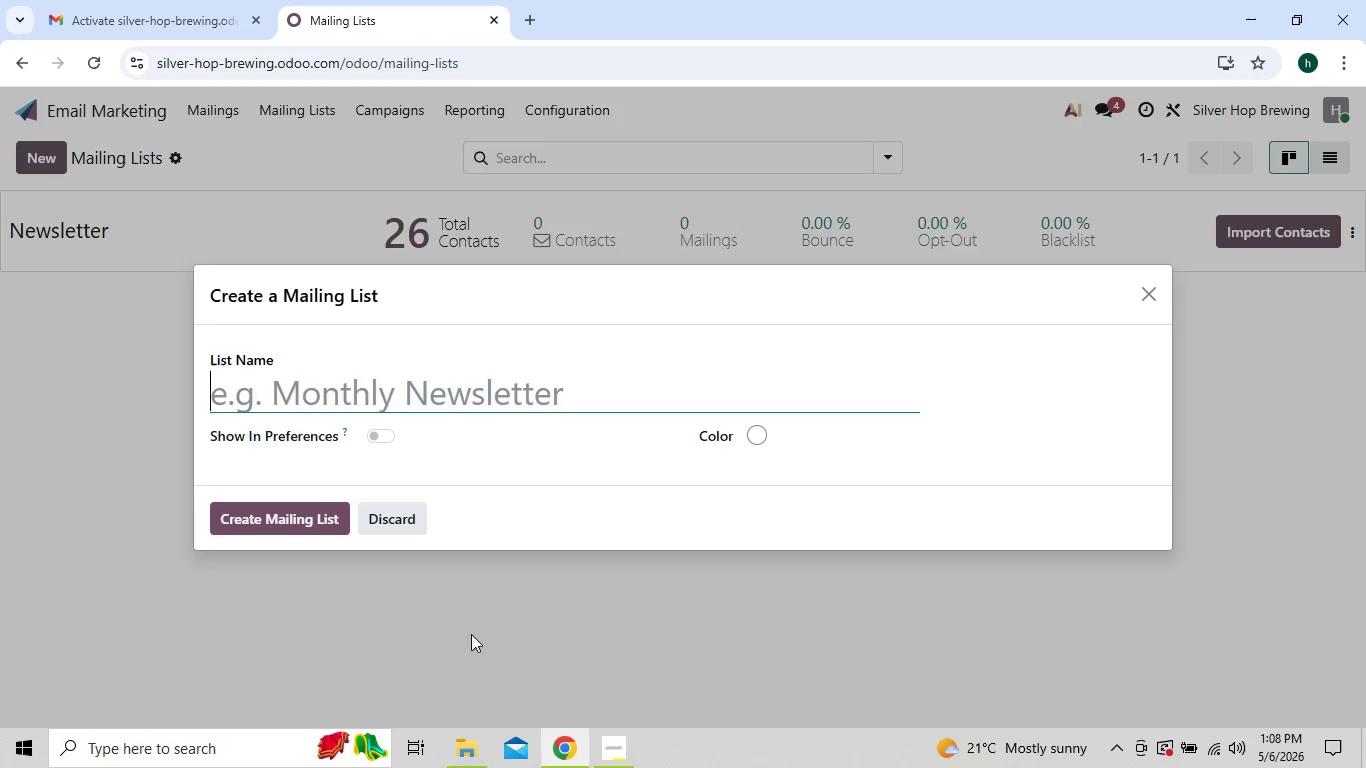 
left_click([621, 748])